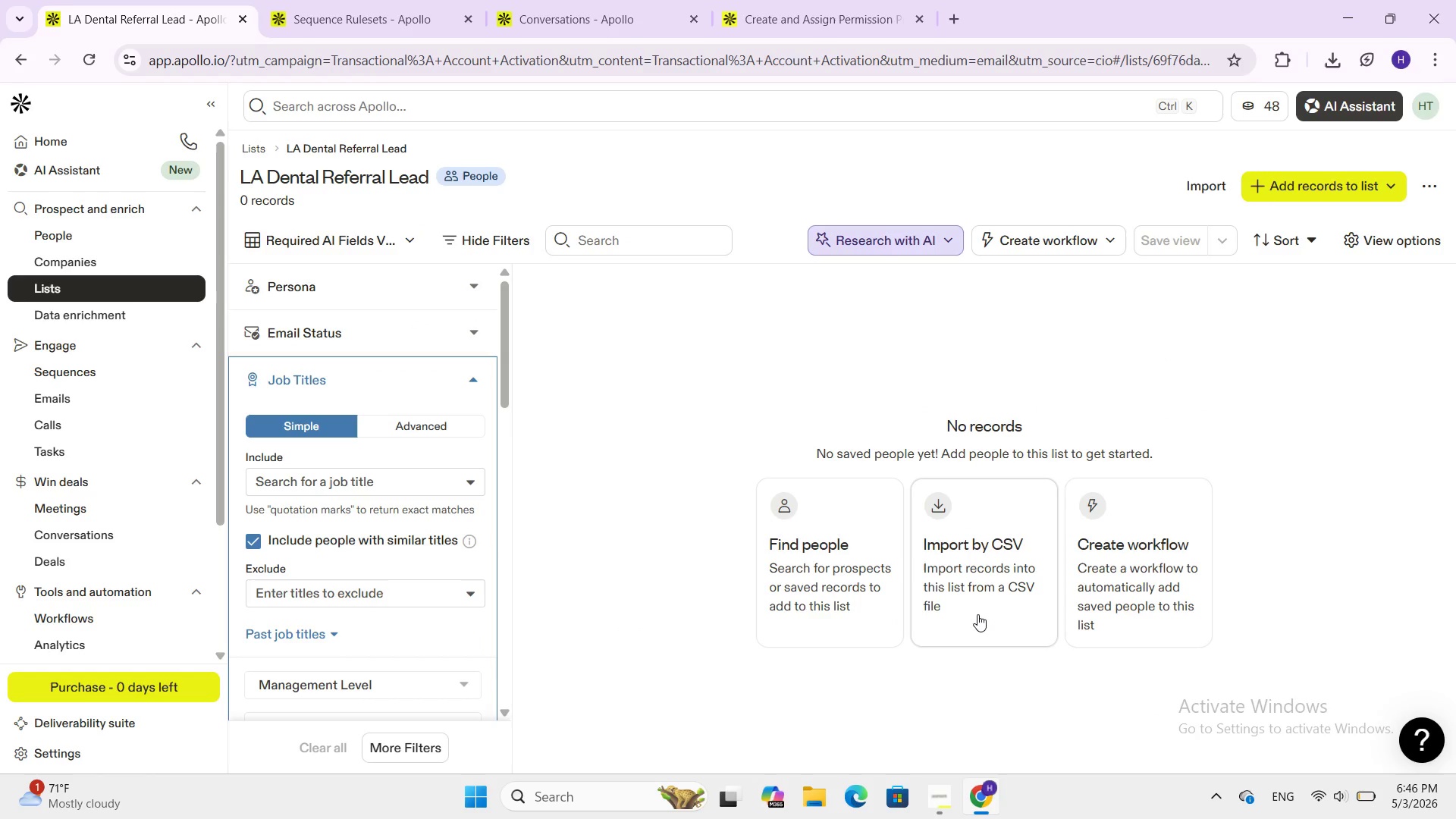 
left_click([977, 614])
 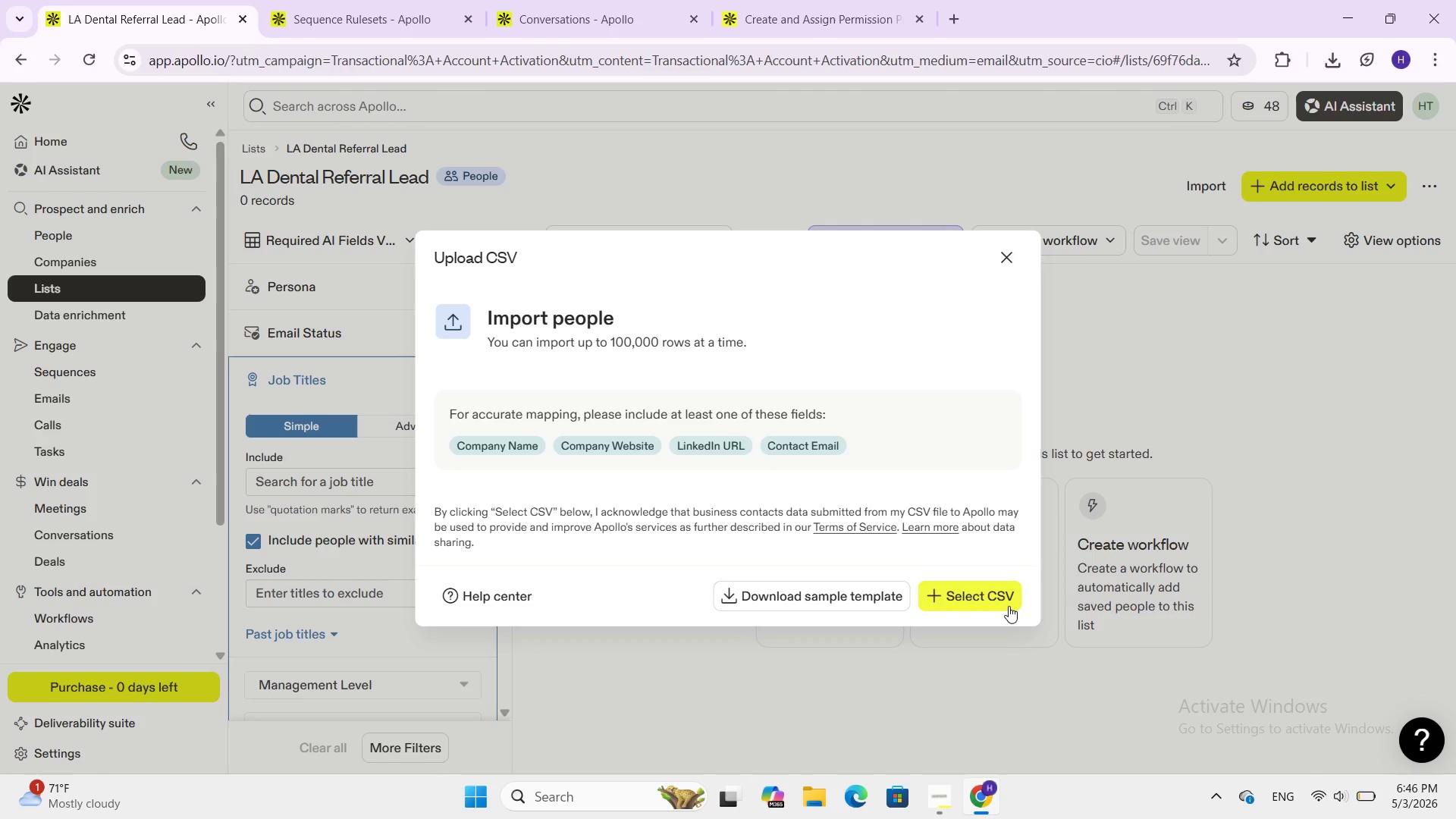 
left_click([1009, 606])
 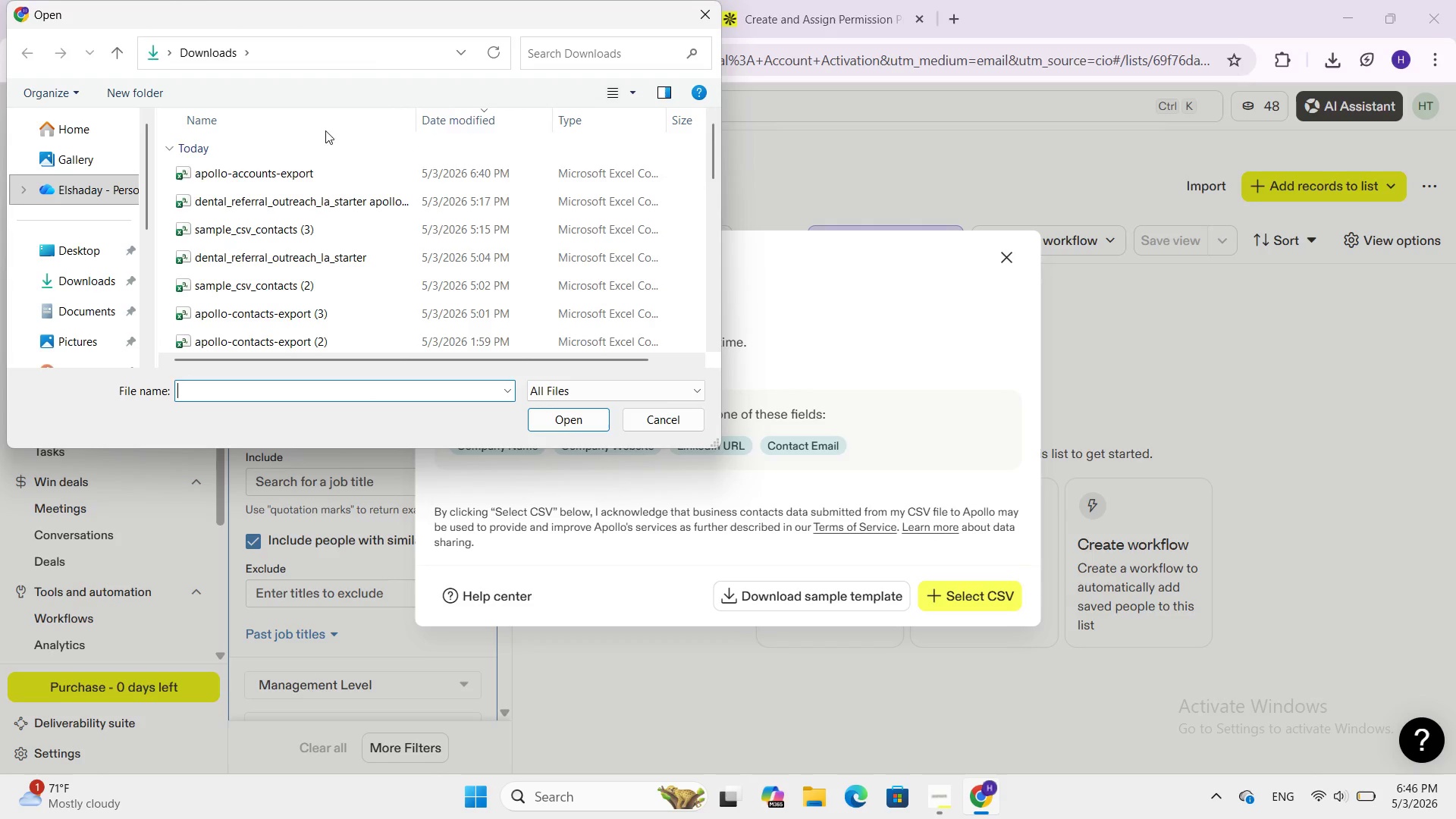 
left_click([319, 179])
 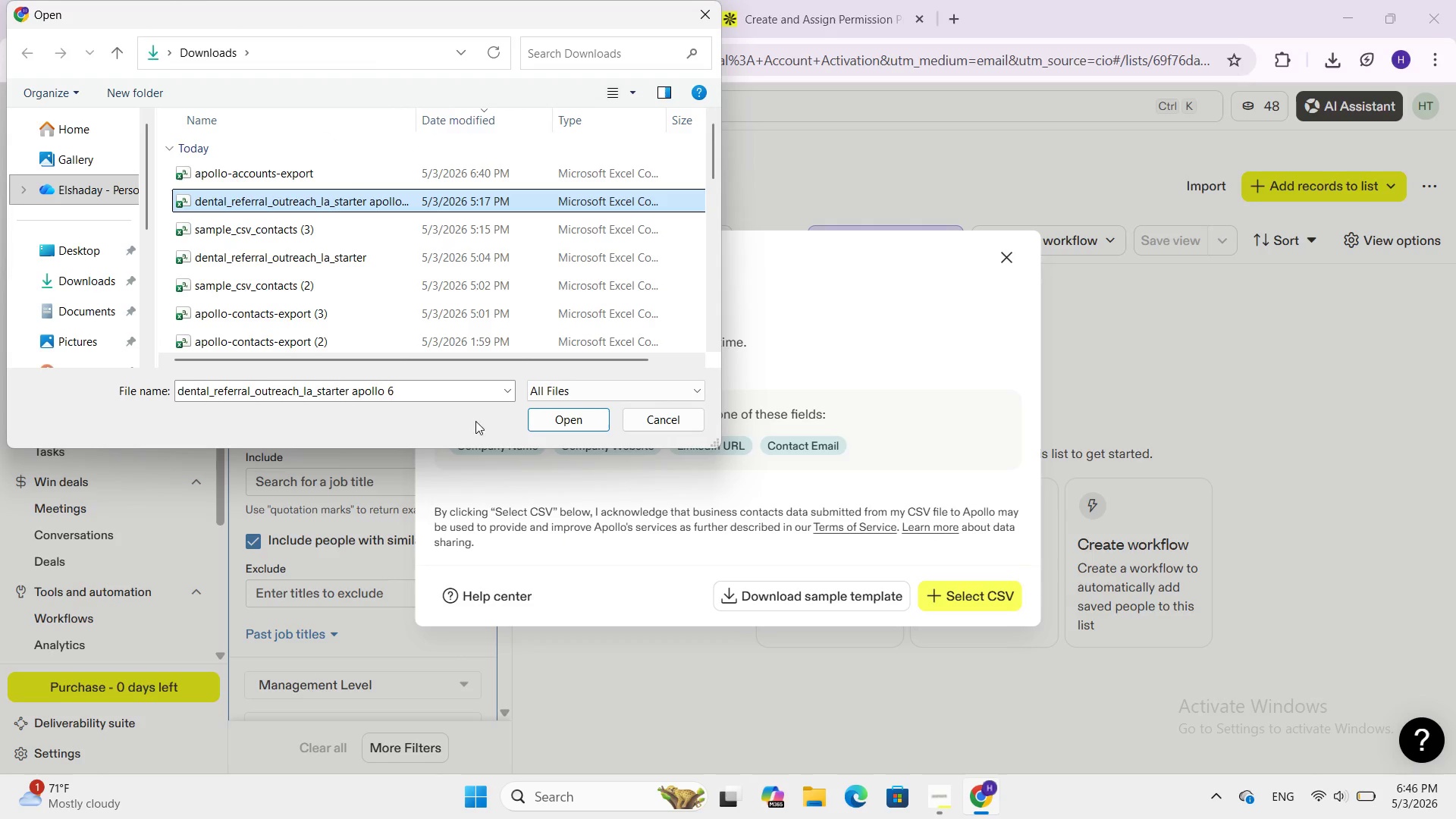 
left_click([566, 424])
 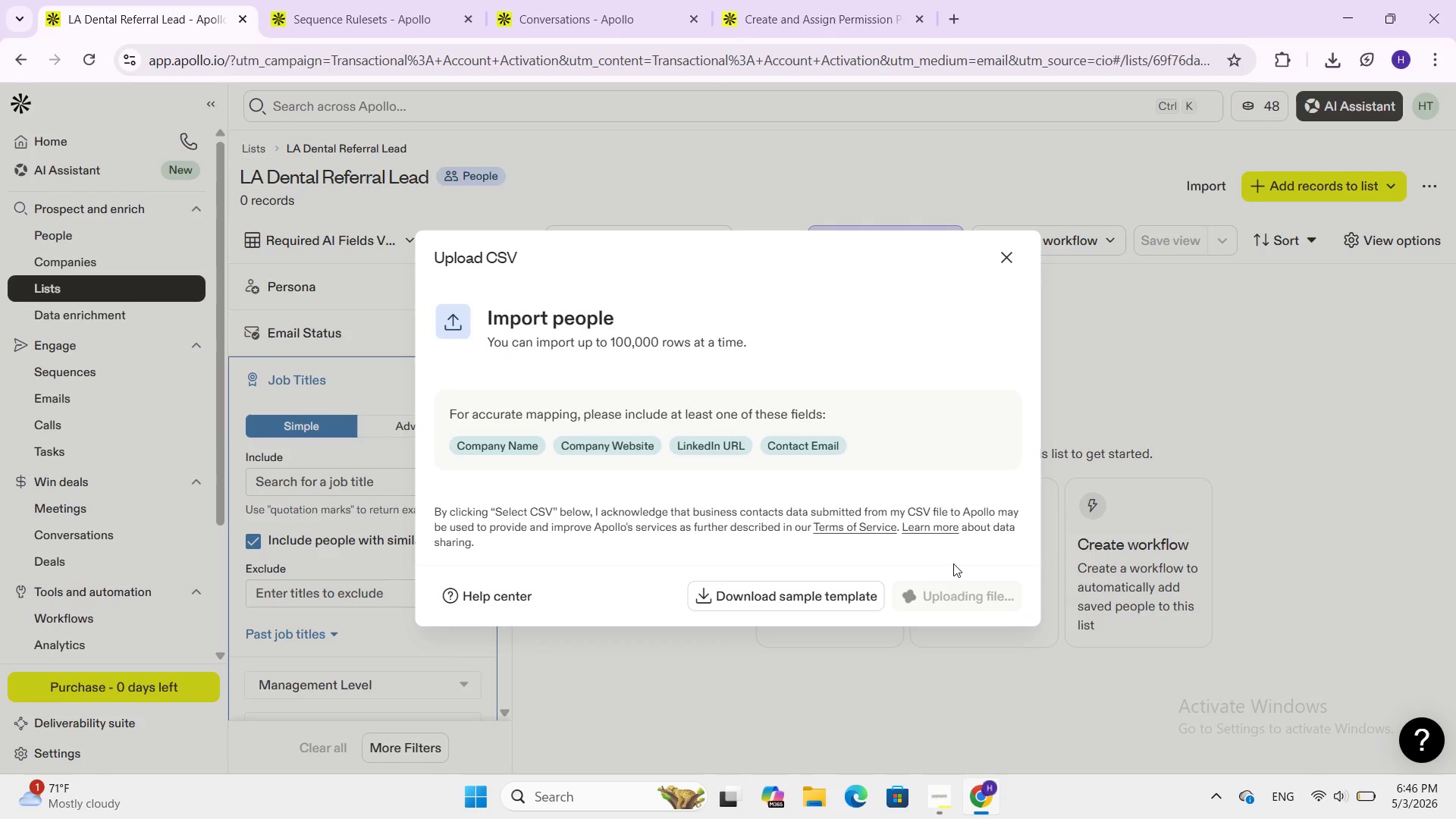 
scroll: coordinate [953, 563], scroll_direction: down, amount: 5.0
 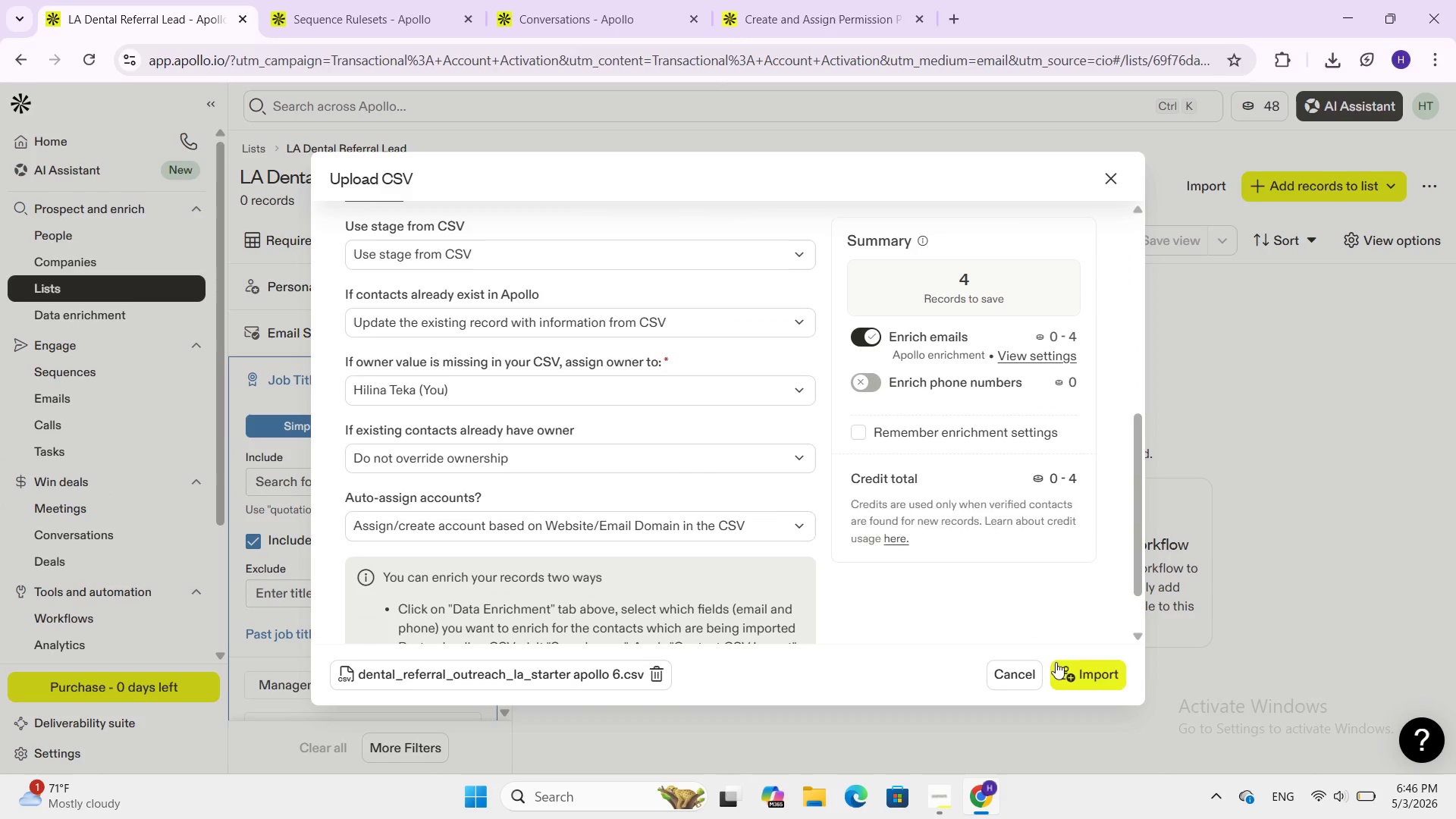 
left_click([1075, 661])
 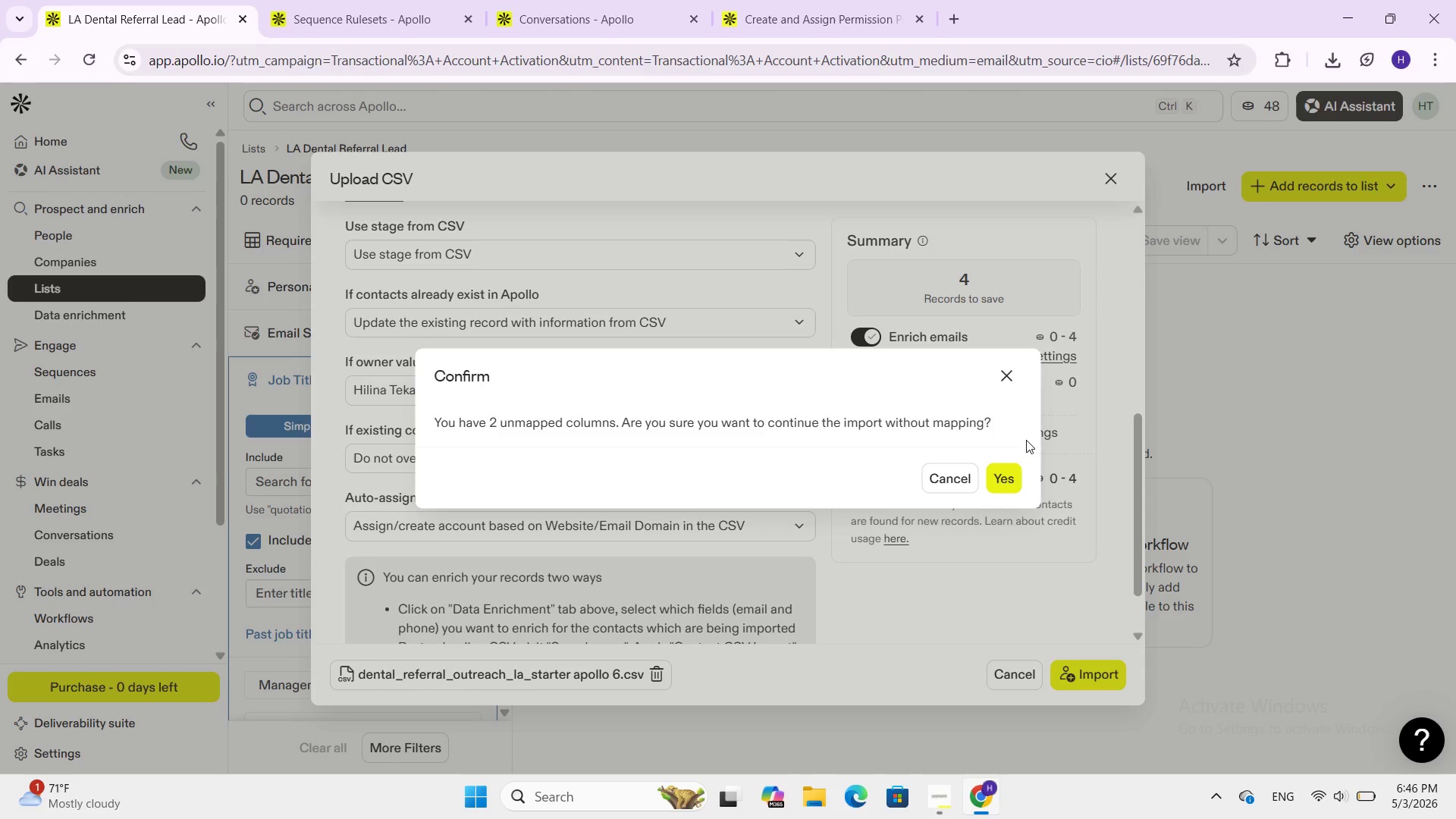 
left_click([1004, 466])
 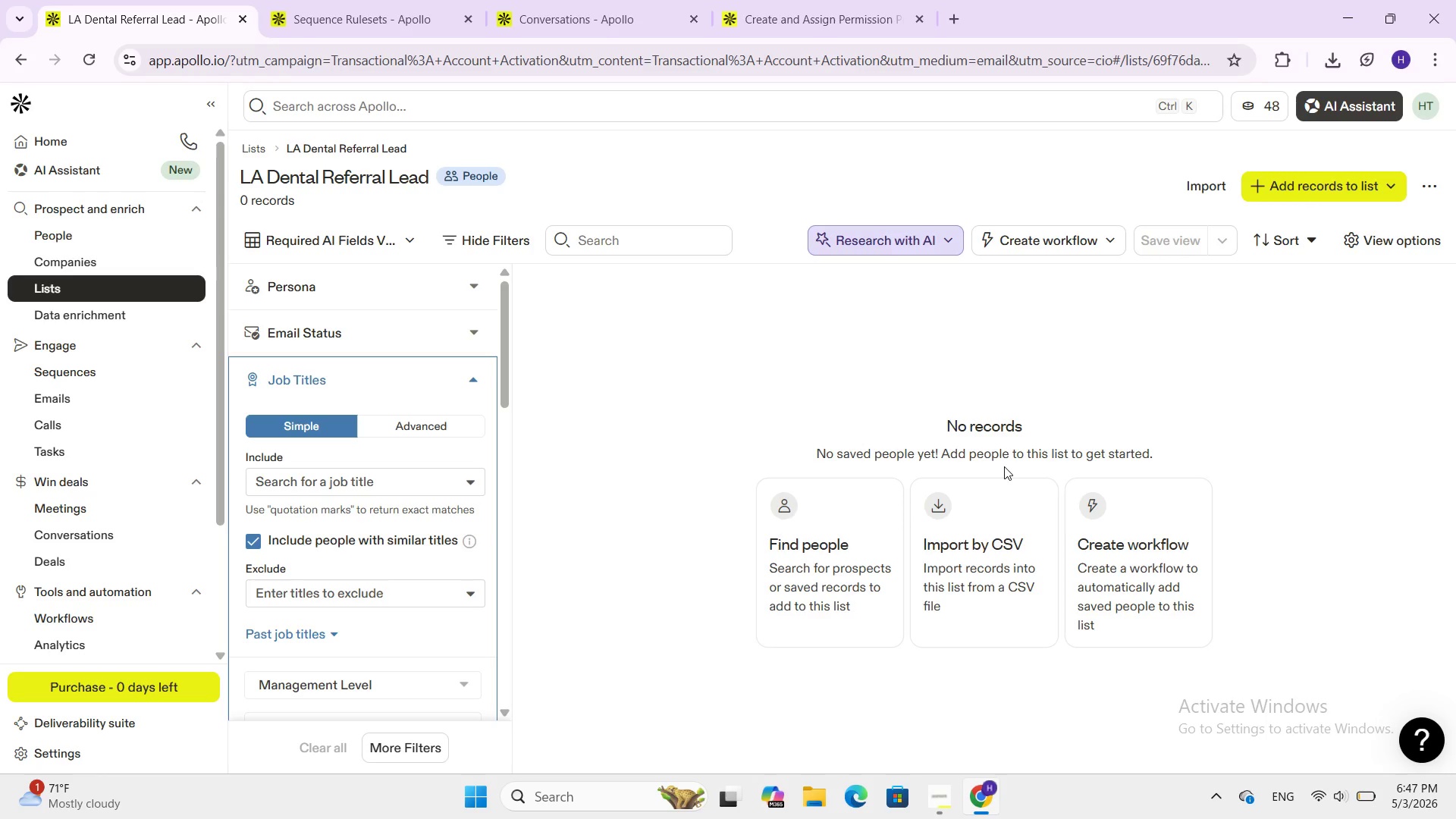 
wait(93.45)
 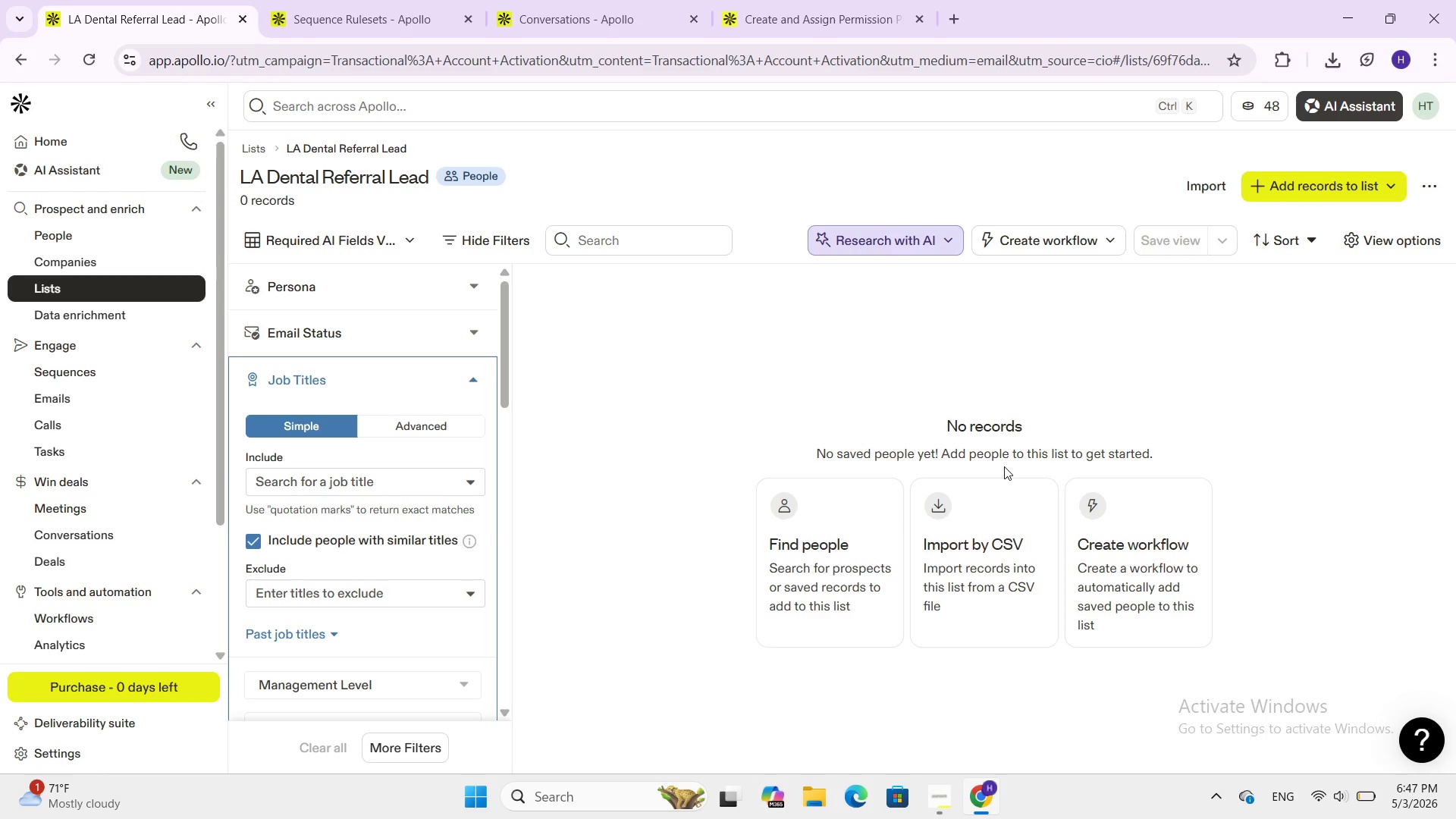 
scroll: coordinate [977, 535], scroll_direction: down, amount: 2.0
 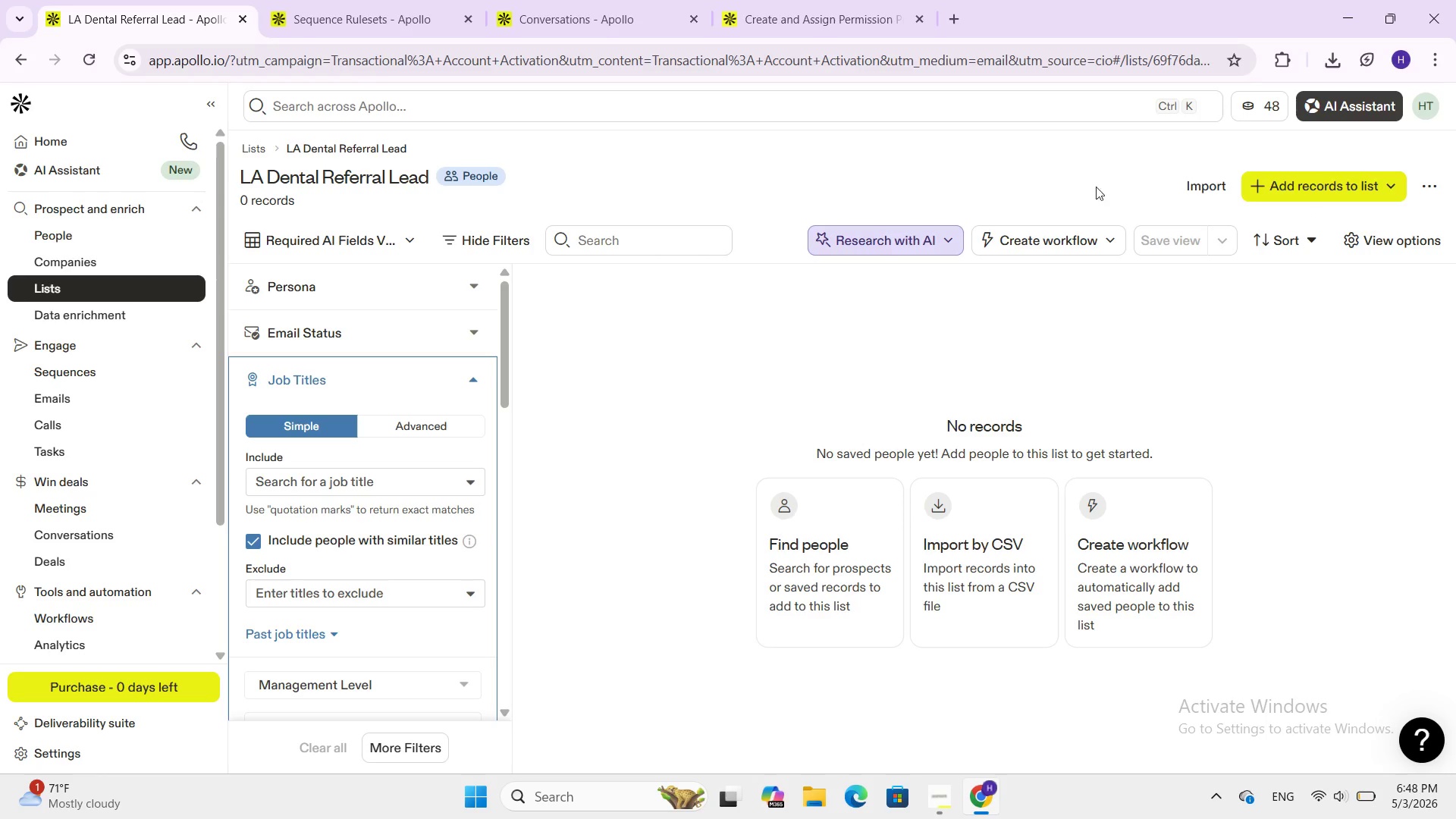 
left_click([629, 24])
 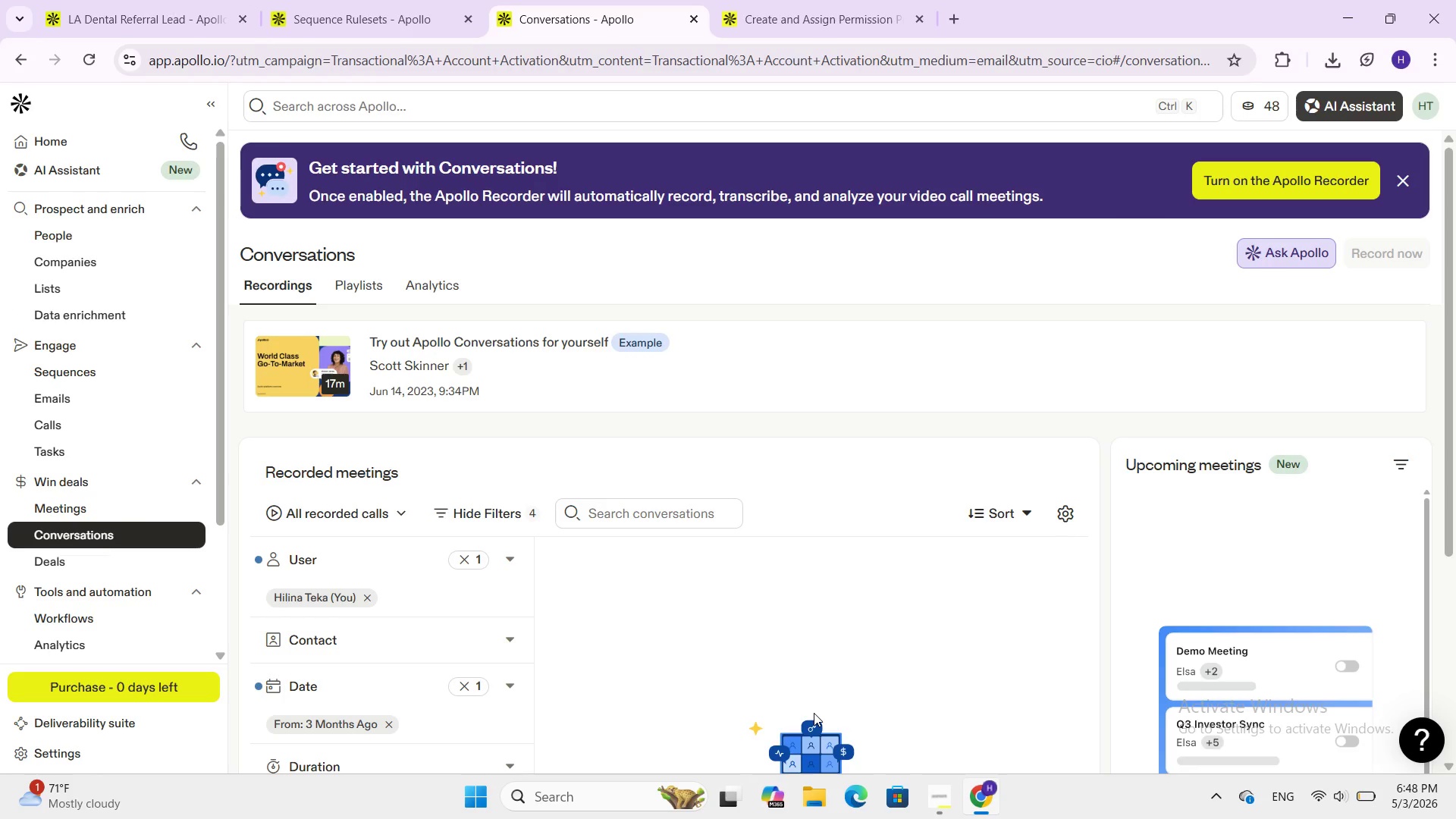 
scroll: coordinate [810, 673], scroll_direction: down, amount: 3.0
 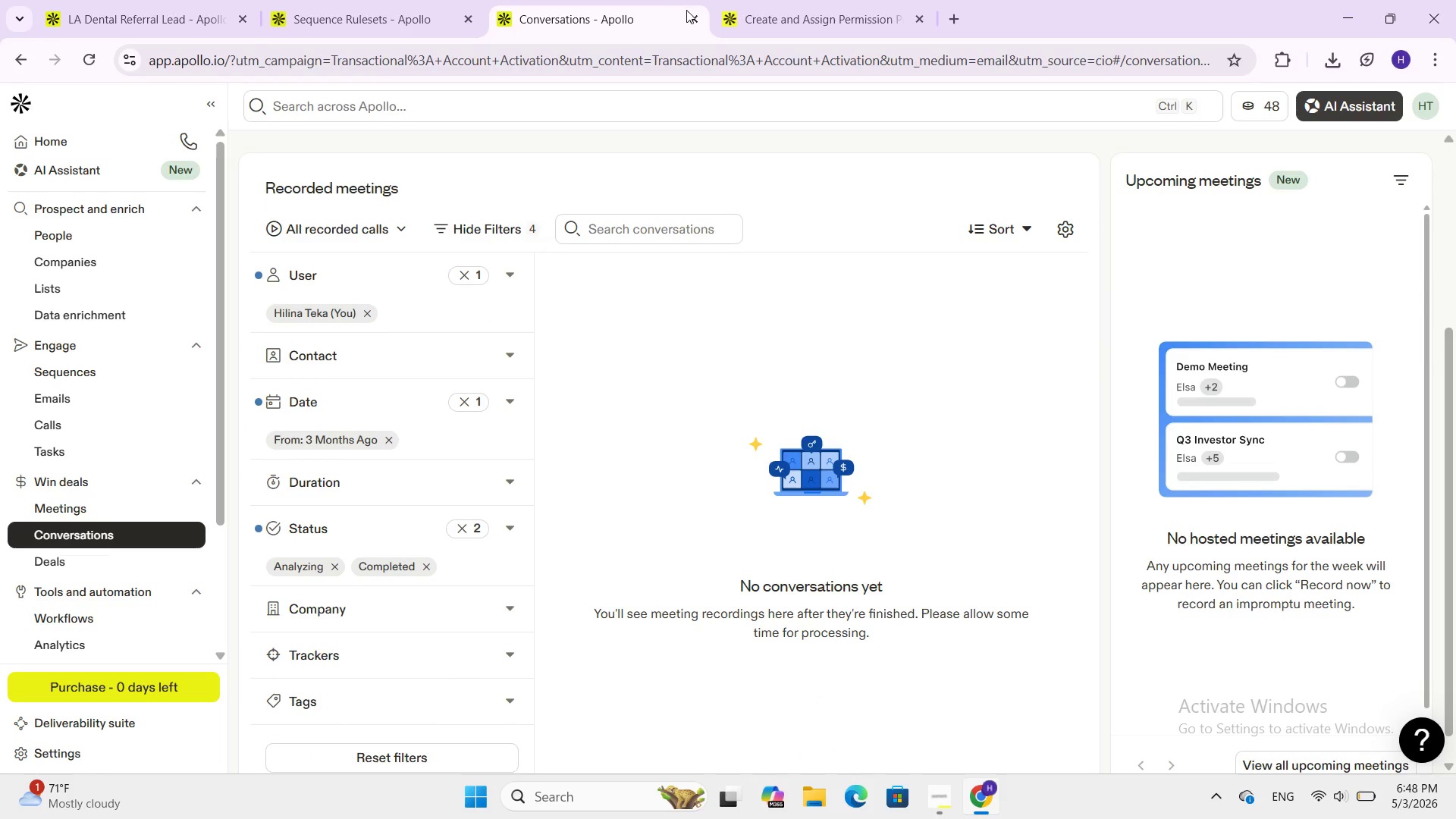 
left_click([686, 22])
 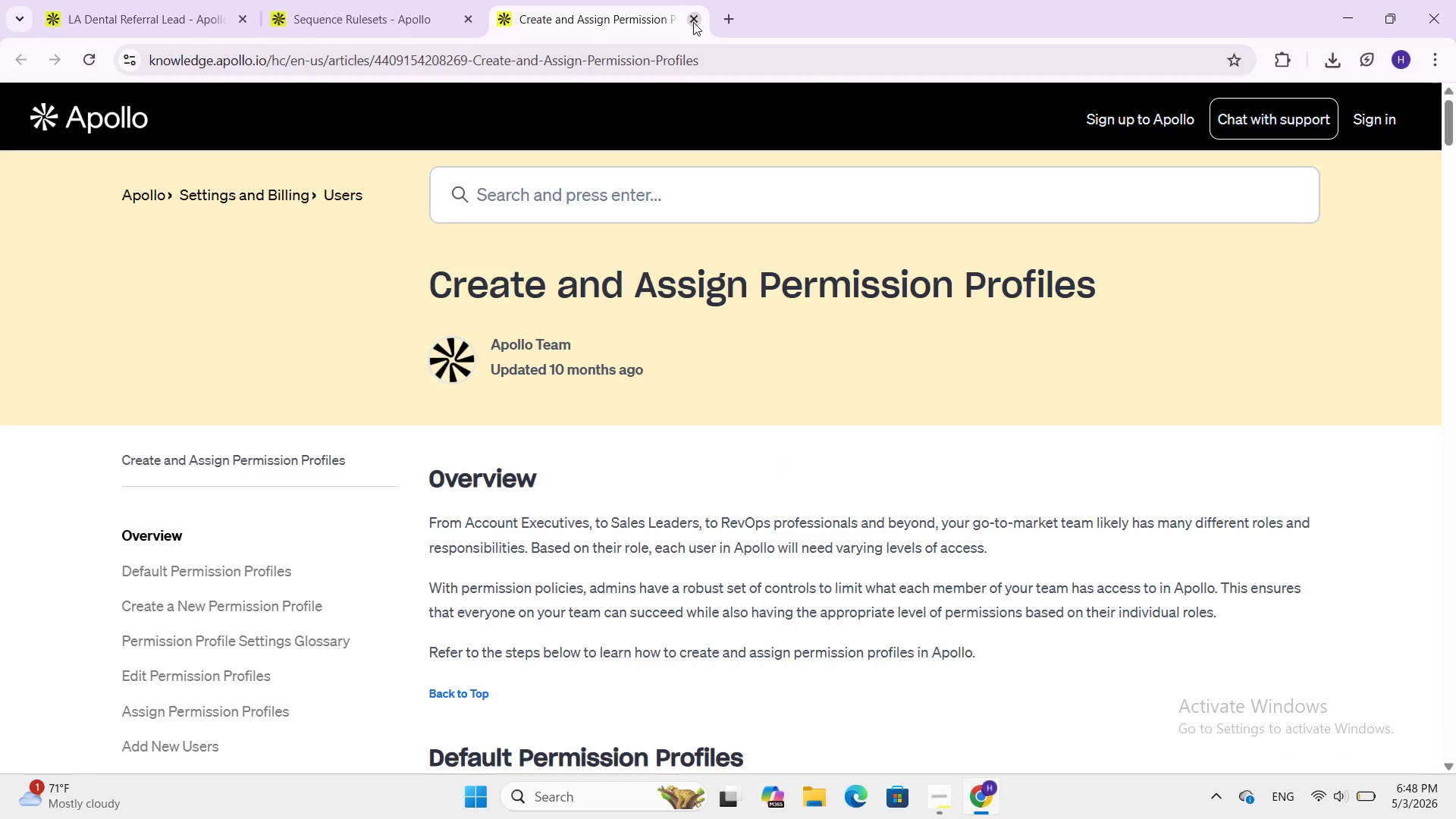 
left_click([693, 22])
 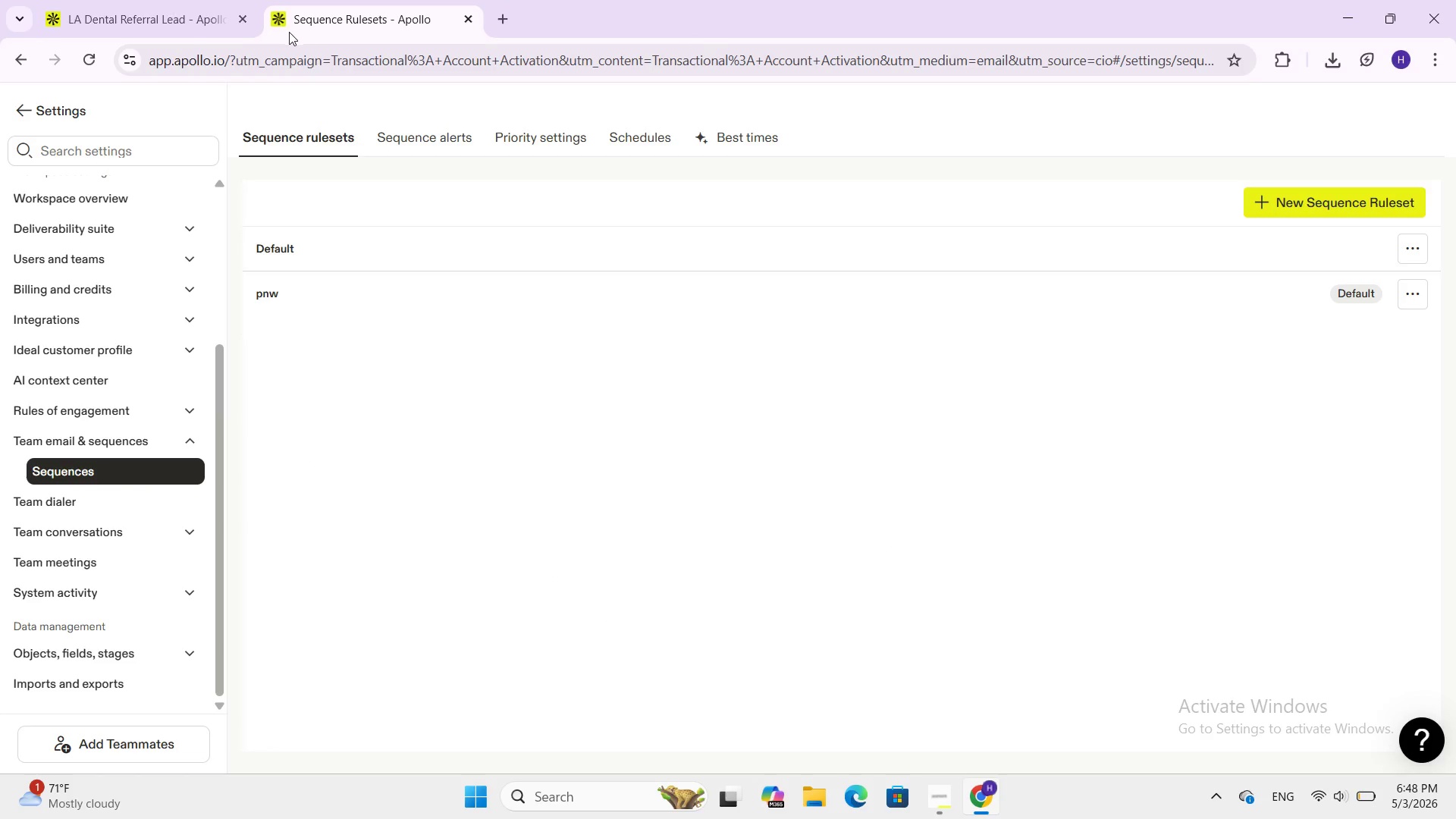 
scroll: coordinate [204, 403], scroll_direction: up, amount: 4.0
 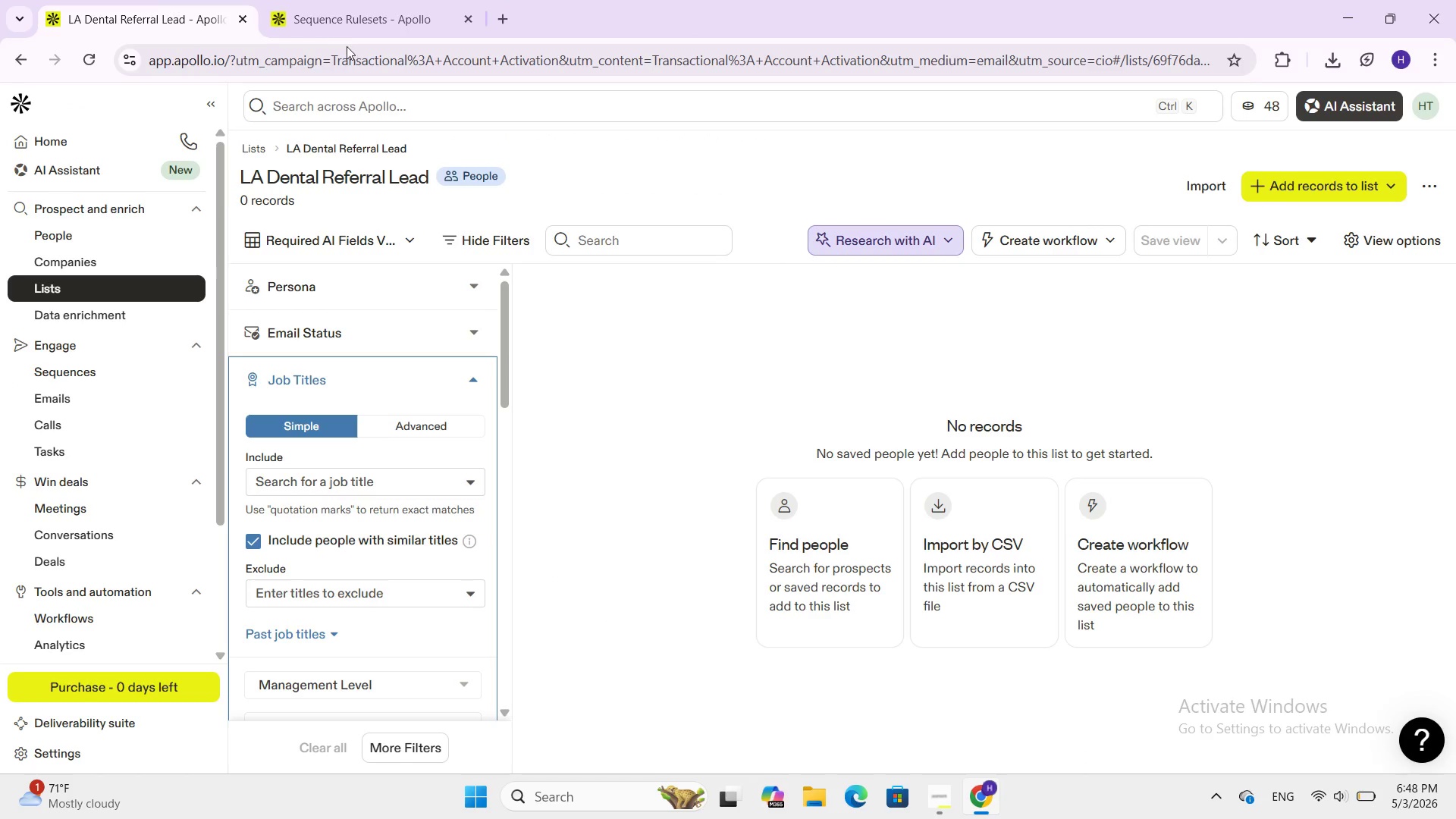 
double_click([356, 33])
 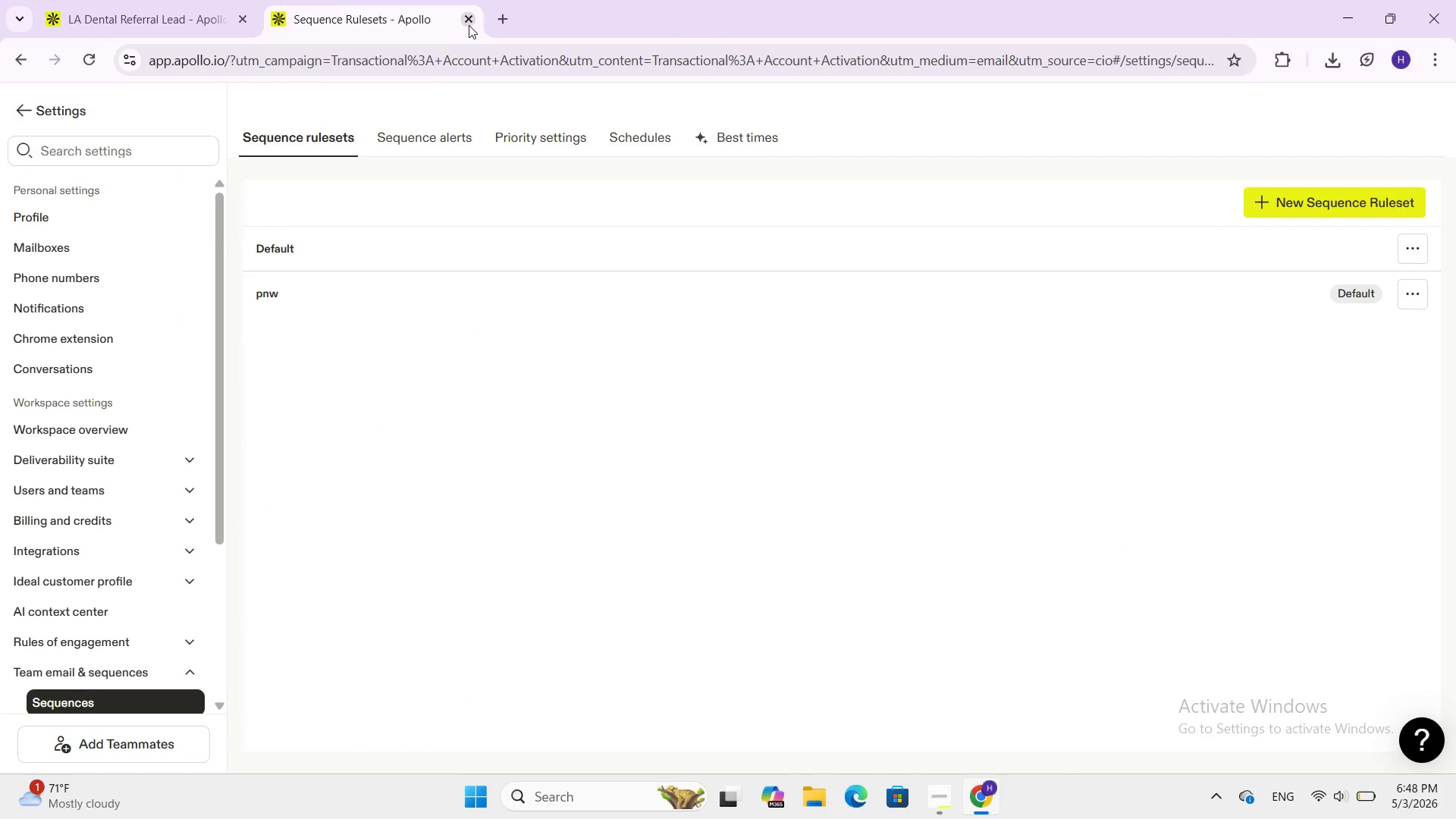 
left_click([469, 25])
 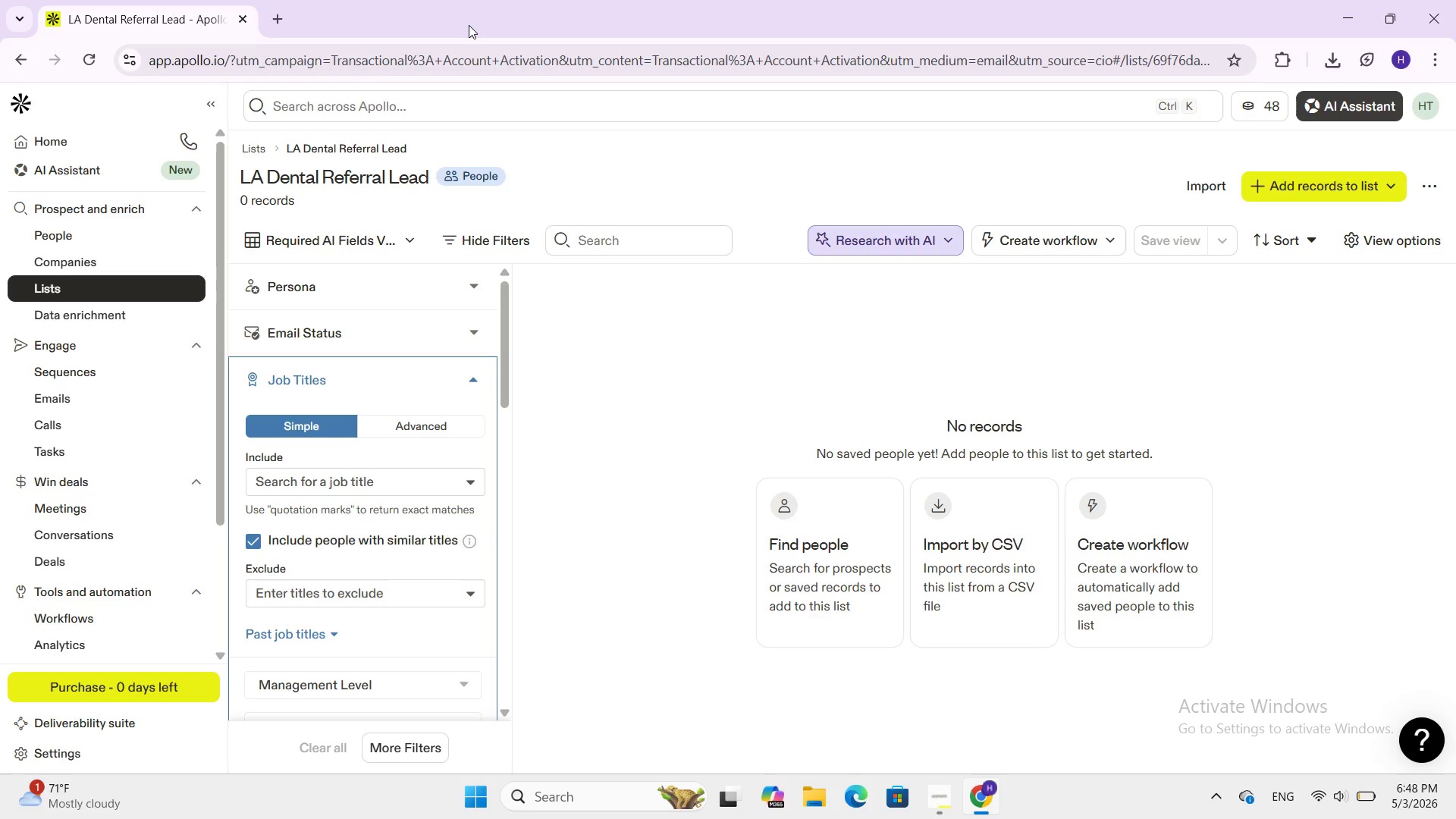 
wait(6.2)
 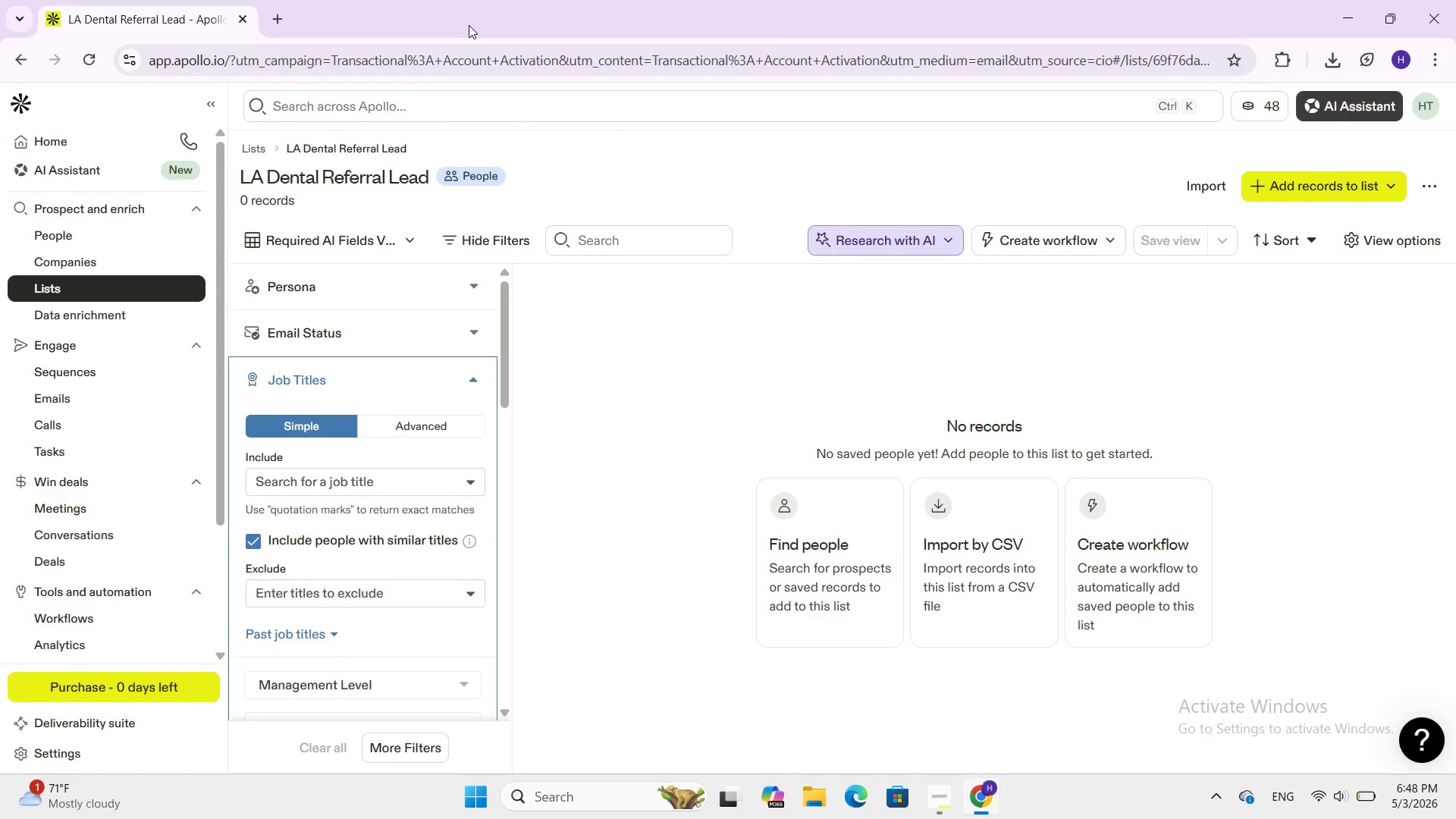 
scroll: coordinate [1455, 0], scroll_direction: down, amount: 1.0
 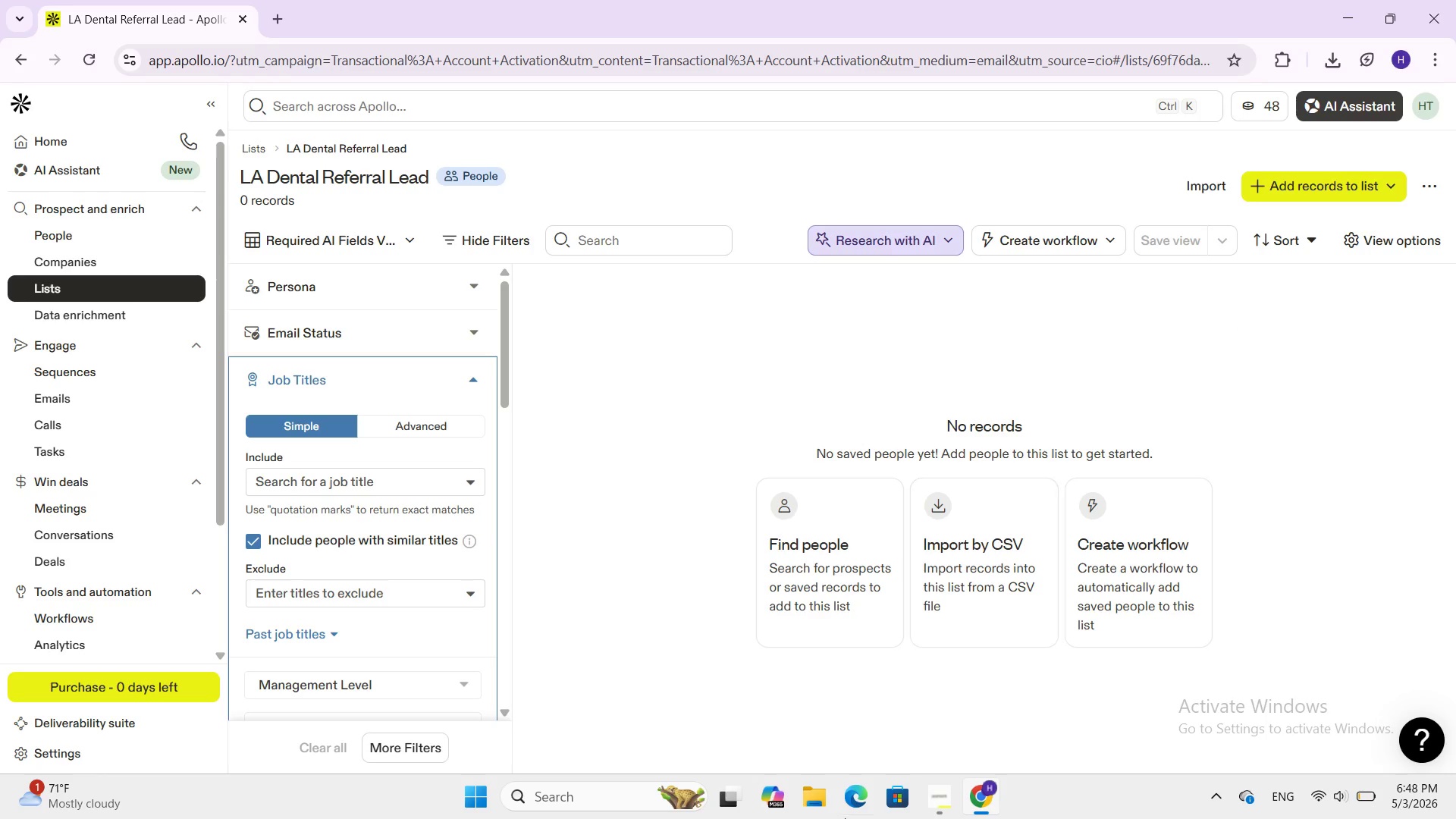 
left_click([927, 798])